 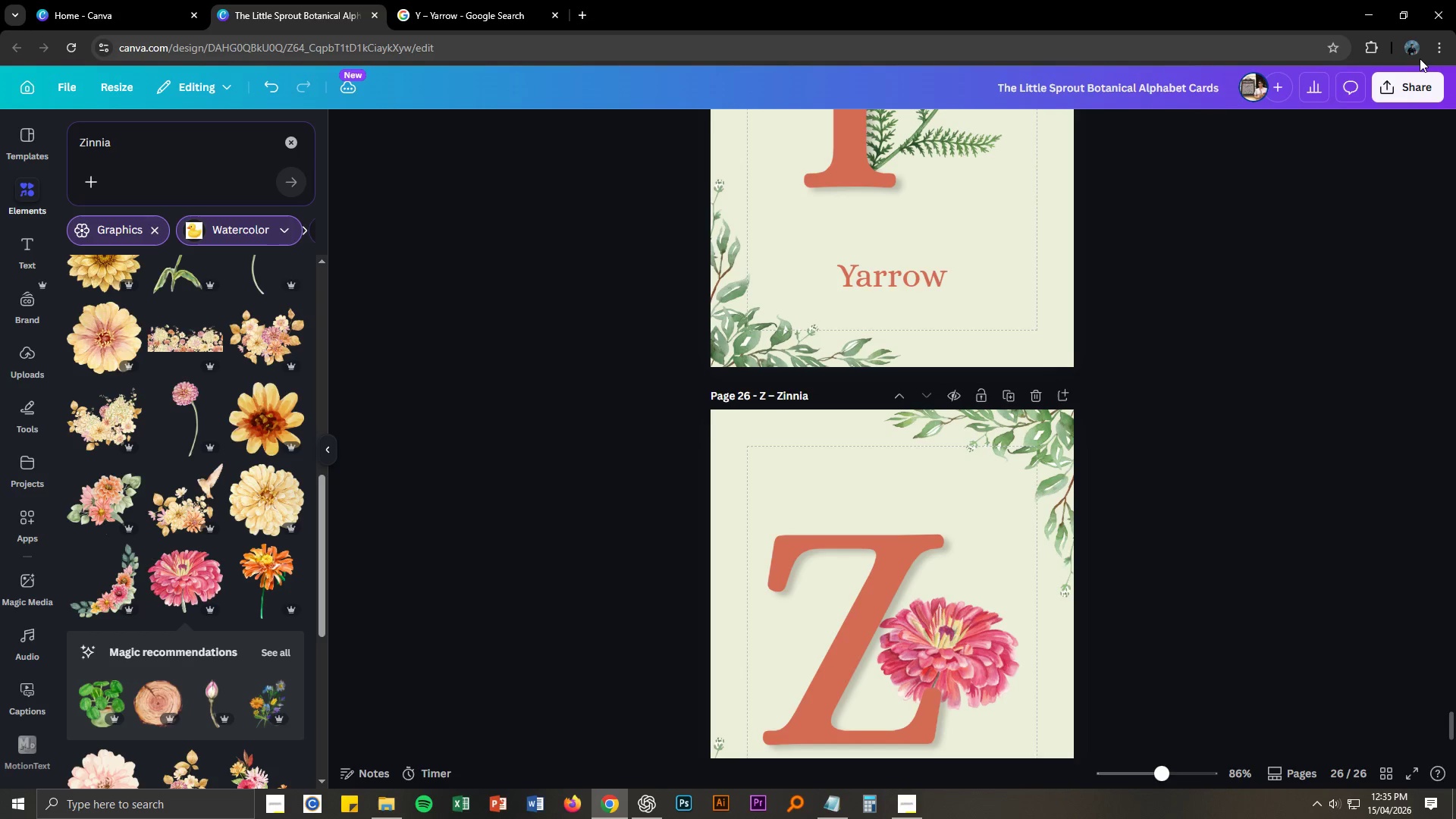 
key(Control+ControlLeft)
 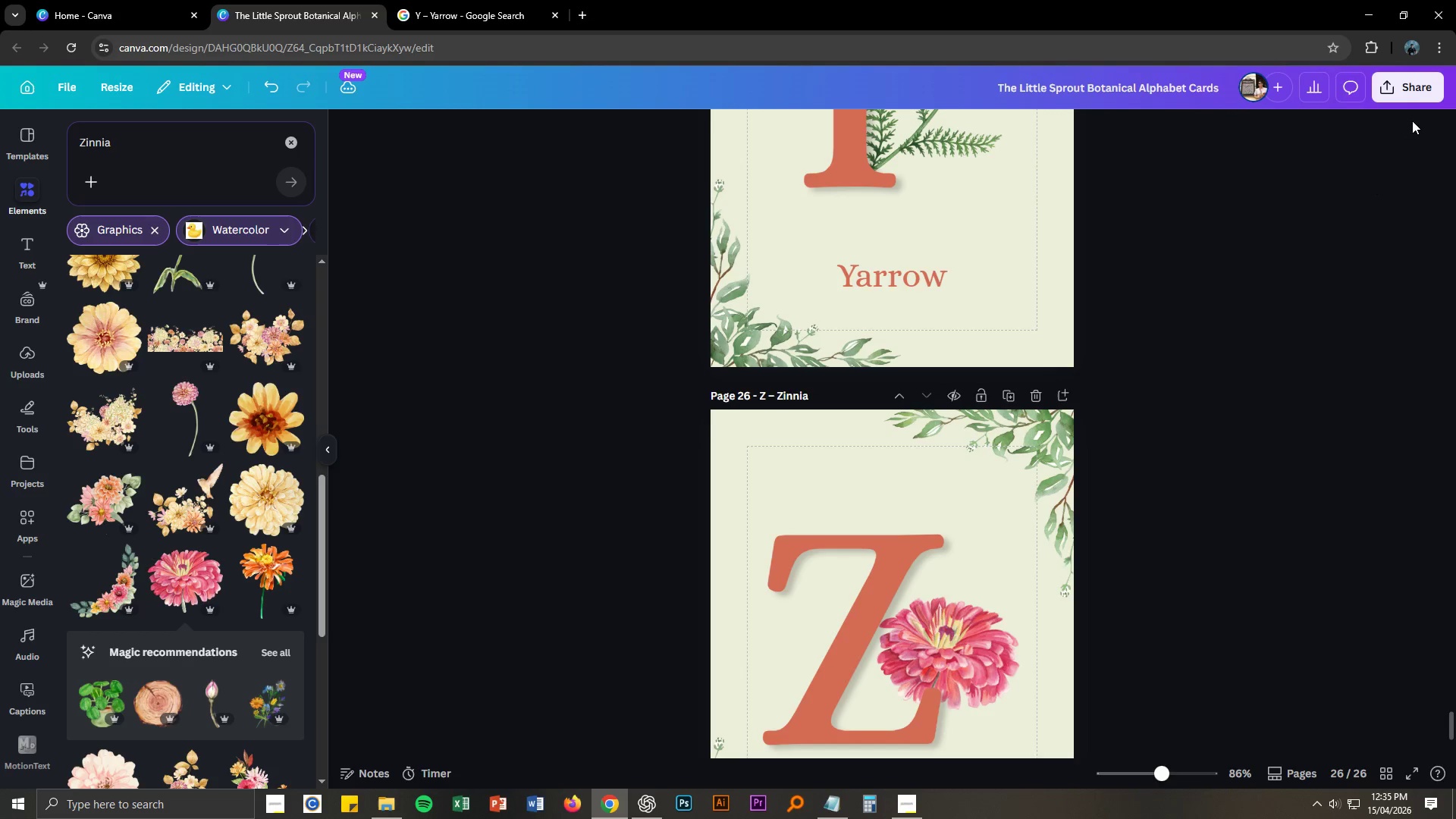 
key(Control+S)
 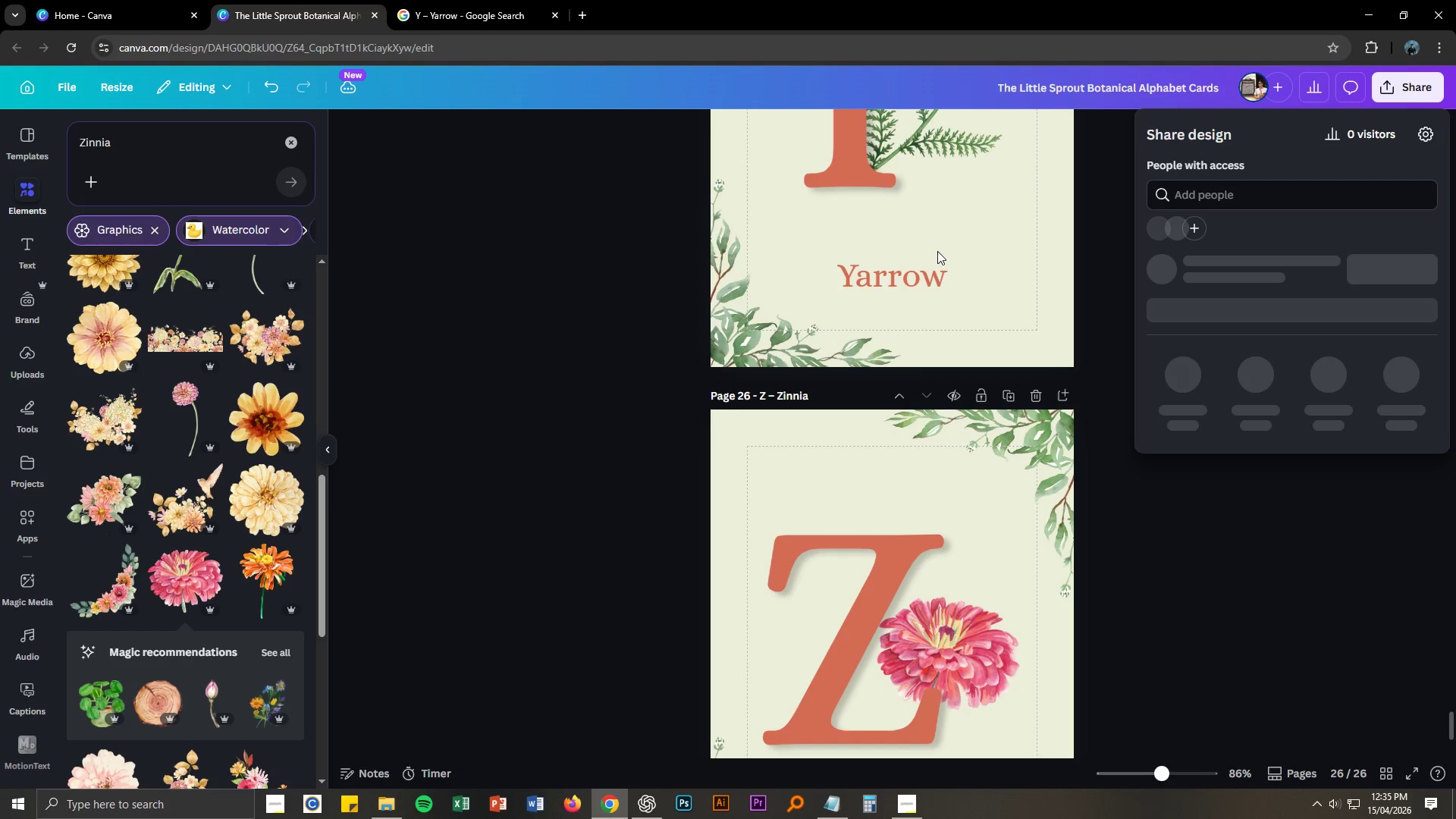 
wait(15.64)
 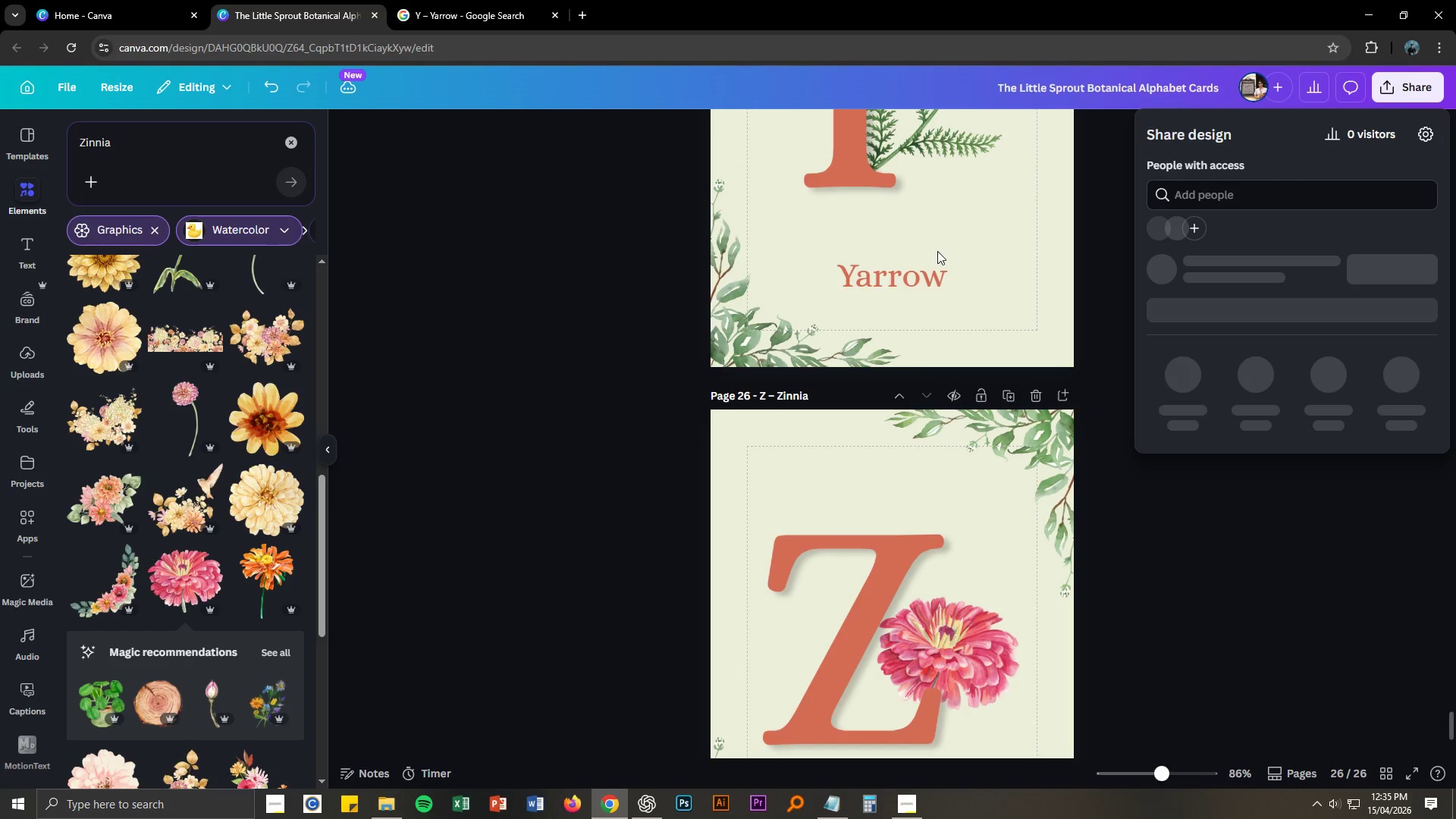 
left_click([1404, 495])
 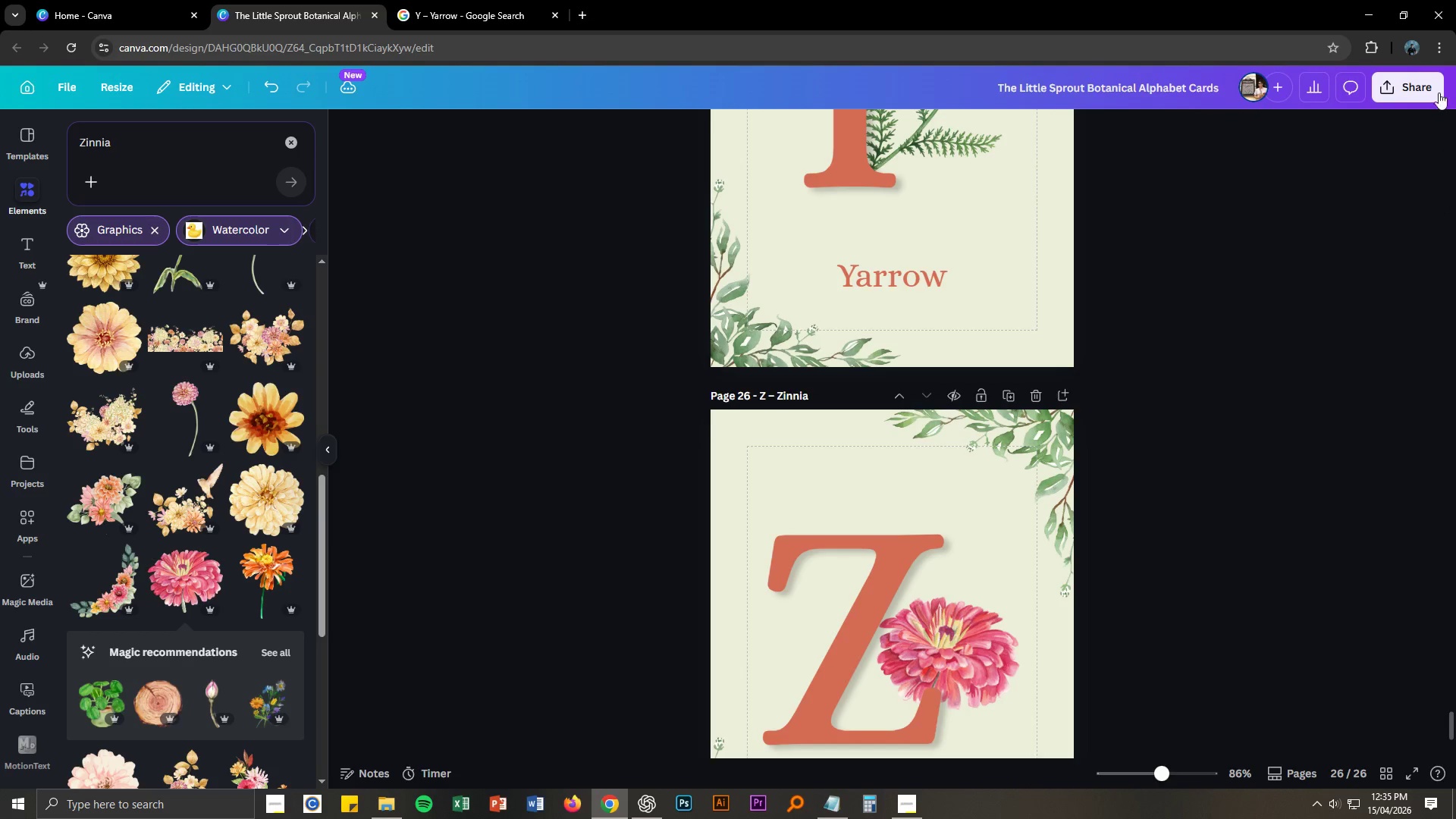 
left_click([1430, 89])
 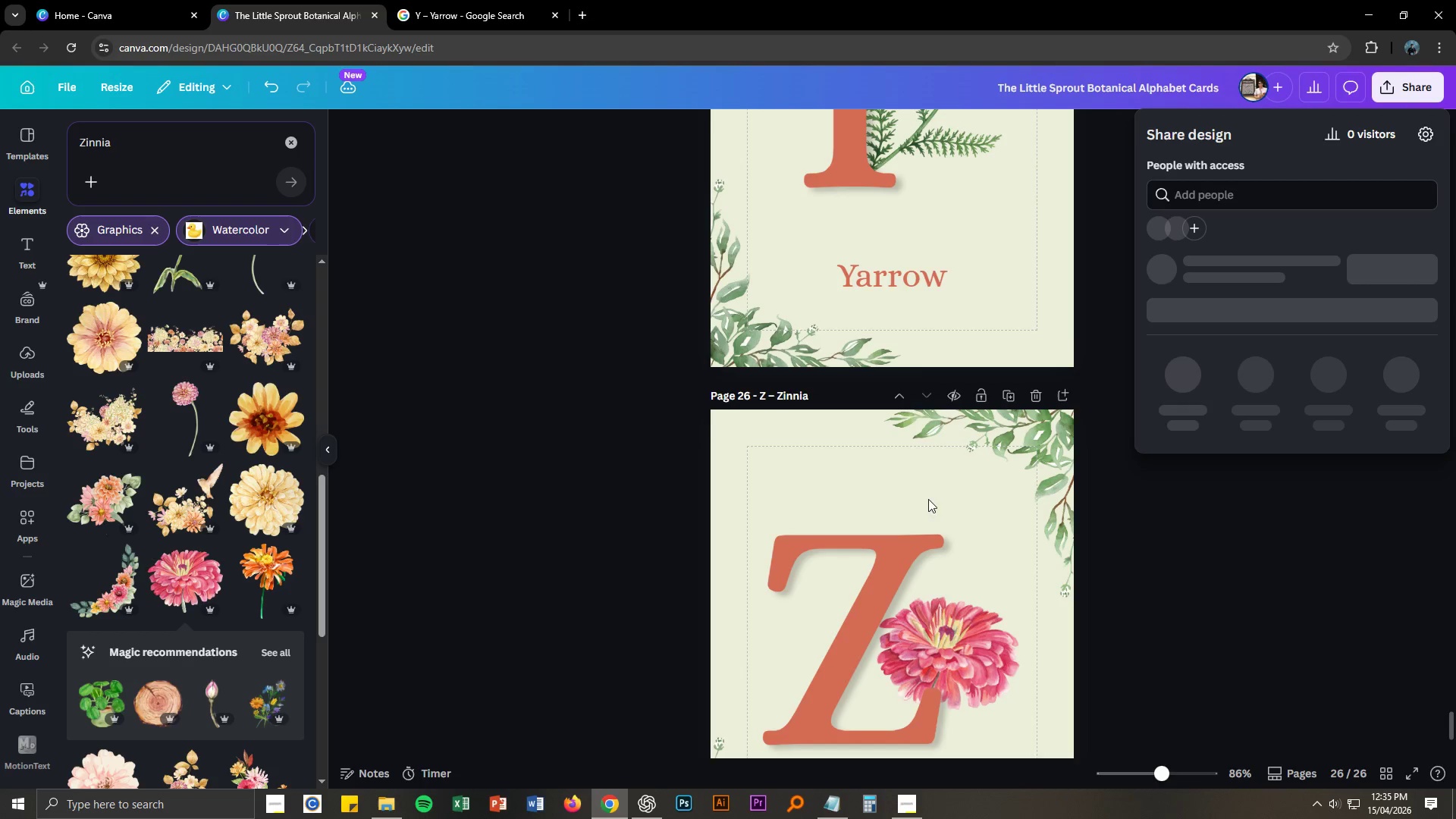 
left_click([905, 807])